 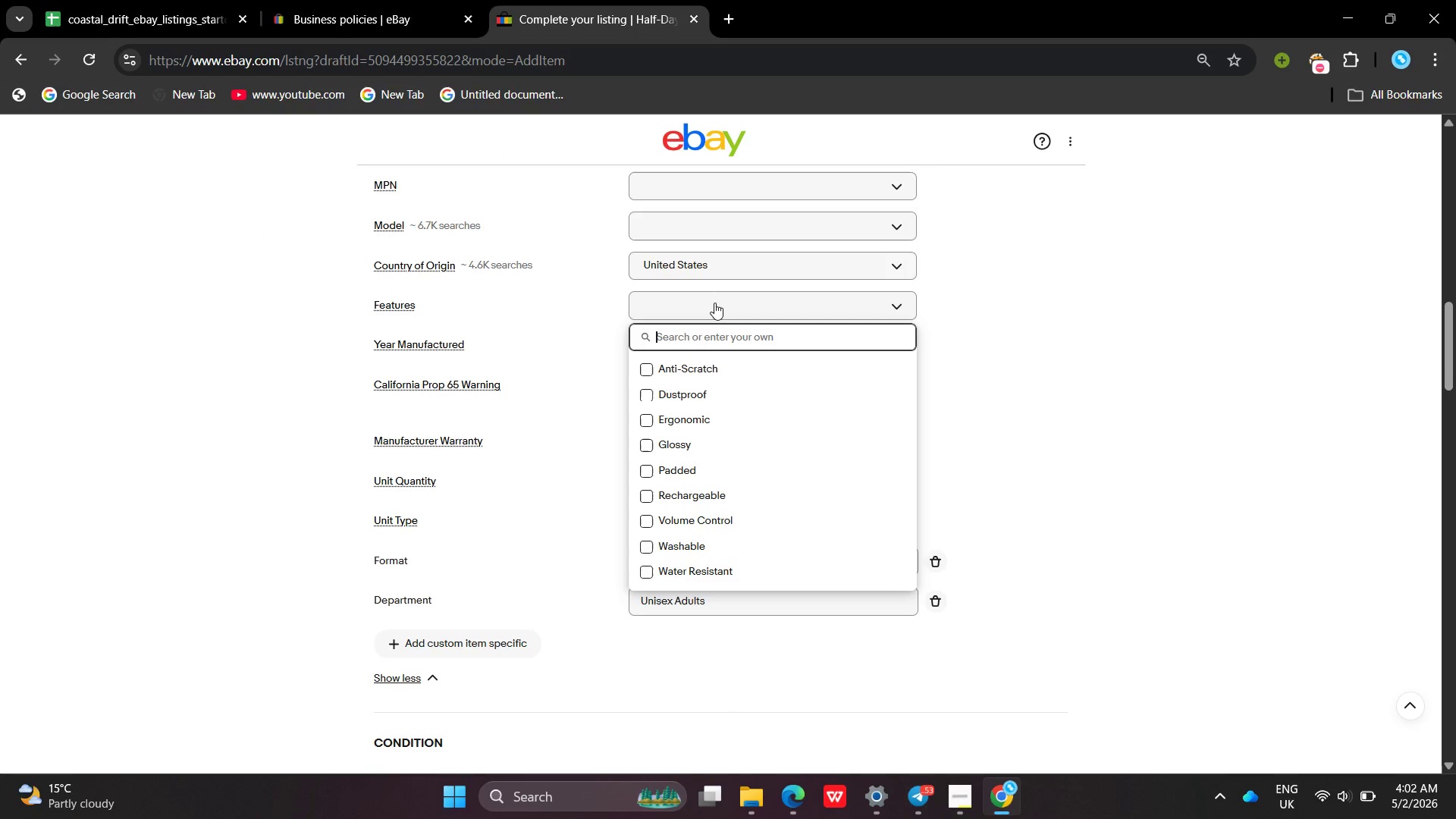 
type(Physocal)
key(Backspace)
key(Backspace)
key(Backspace)
key(Backspace)
type(ical Vouvher )
key(Backspace)
key(Backspace)
key(Backspace)
key(Backspace)
key(Backspace)
type(cher )
 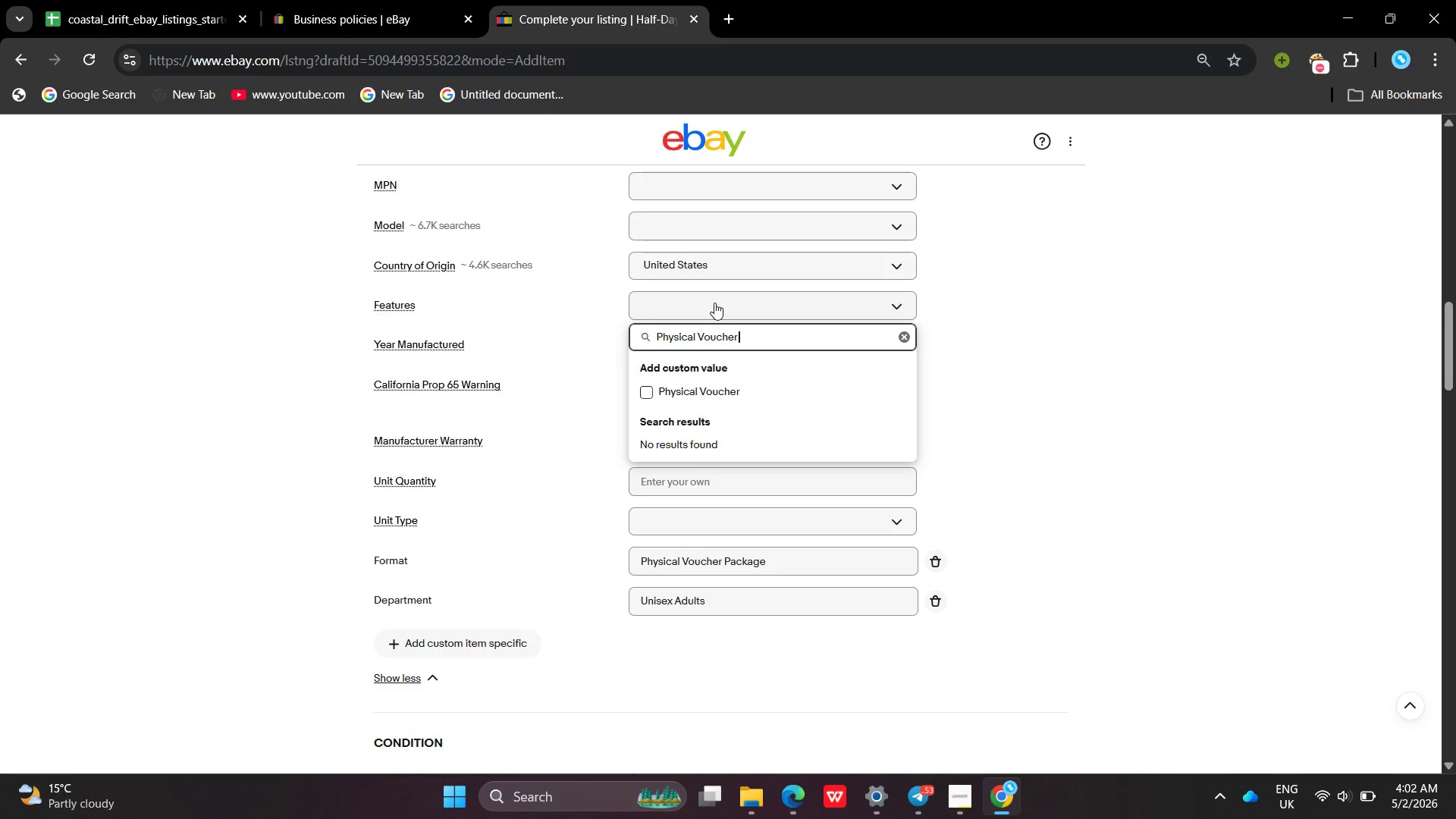 
type(, Brandd )
 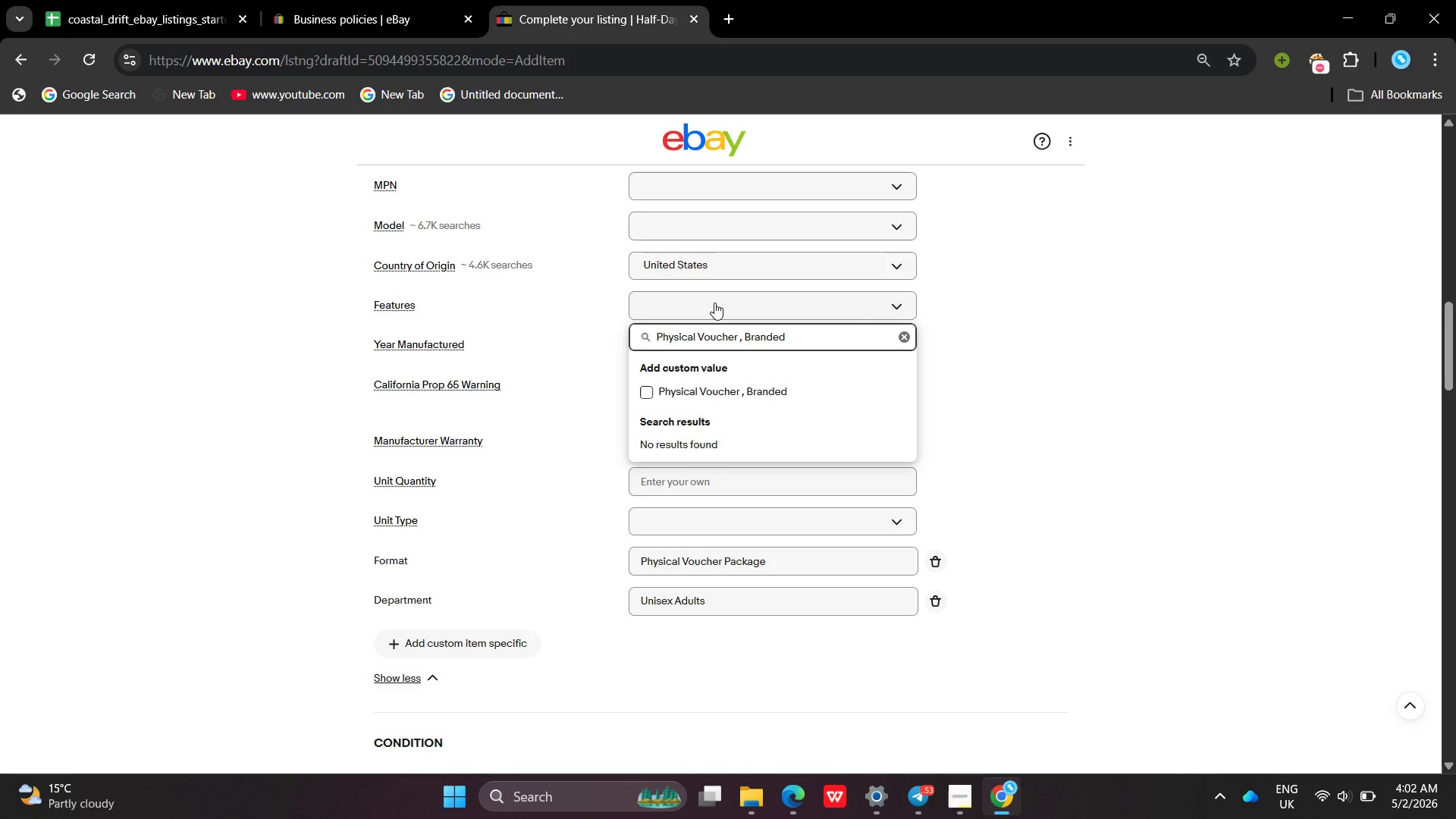 
 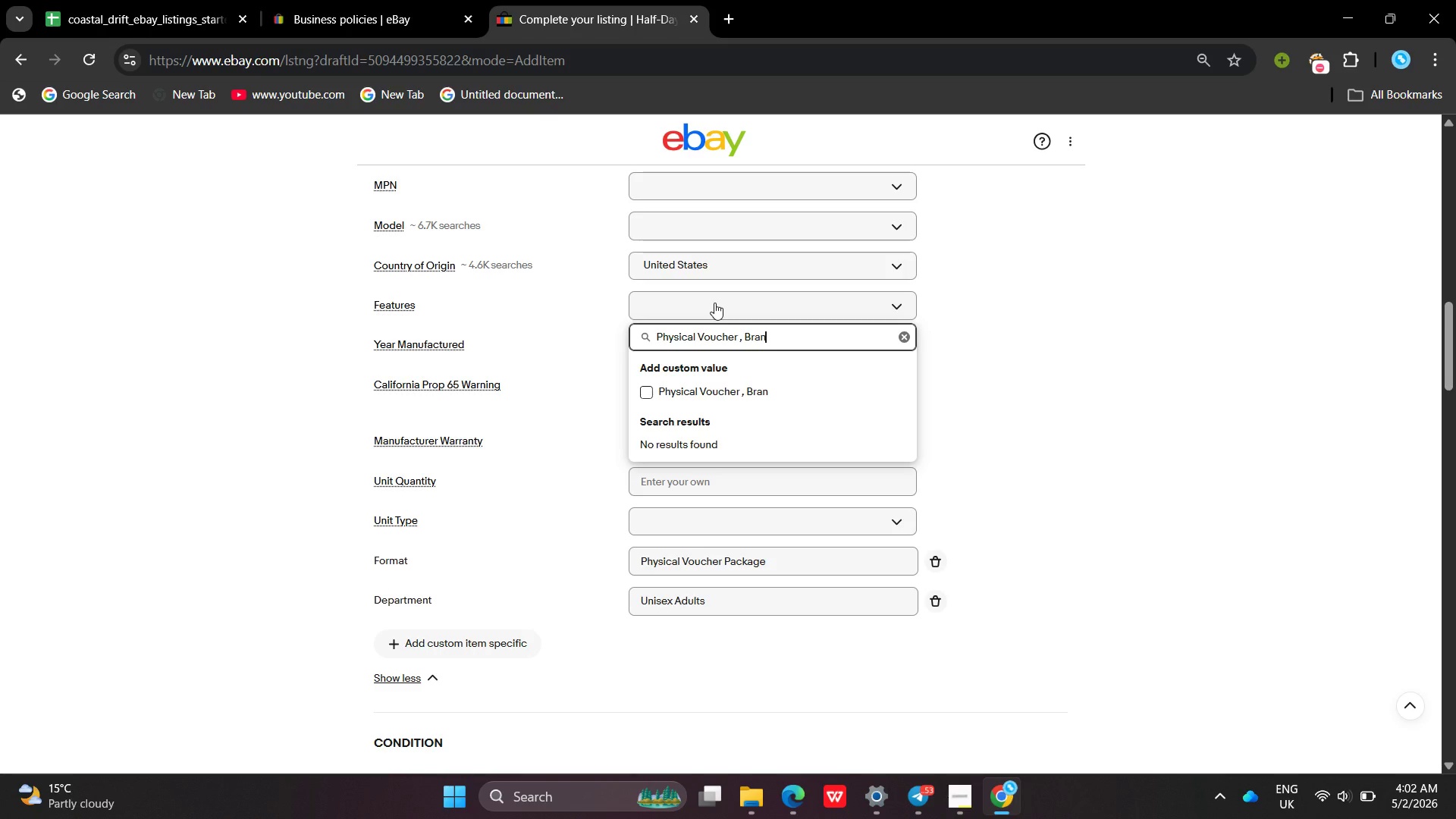 
hold_key(key=E, duration=0.33)
 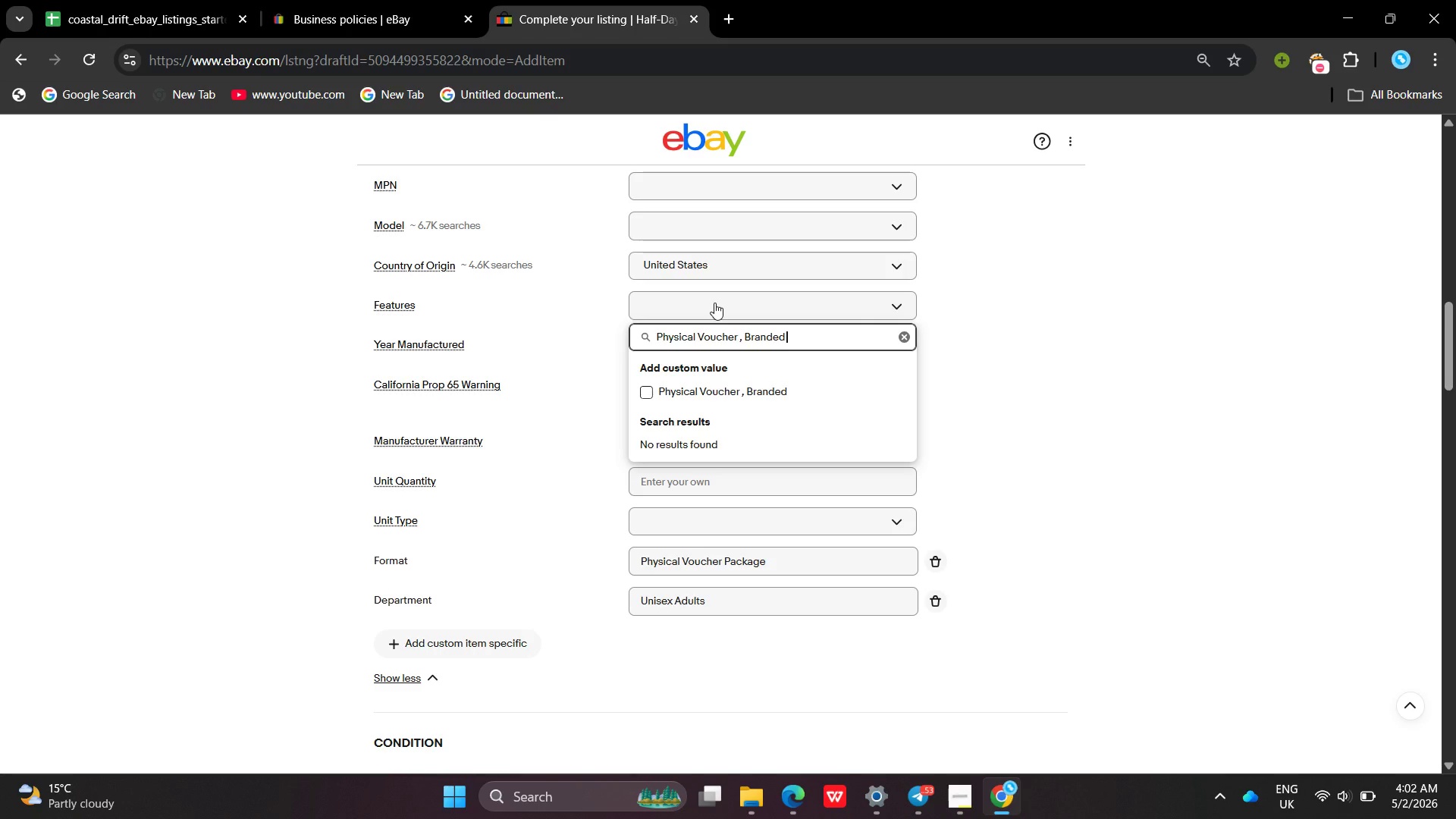 
type(Map ,Apparel Included )
 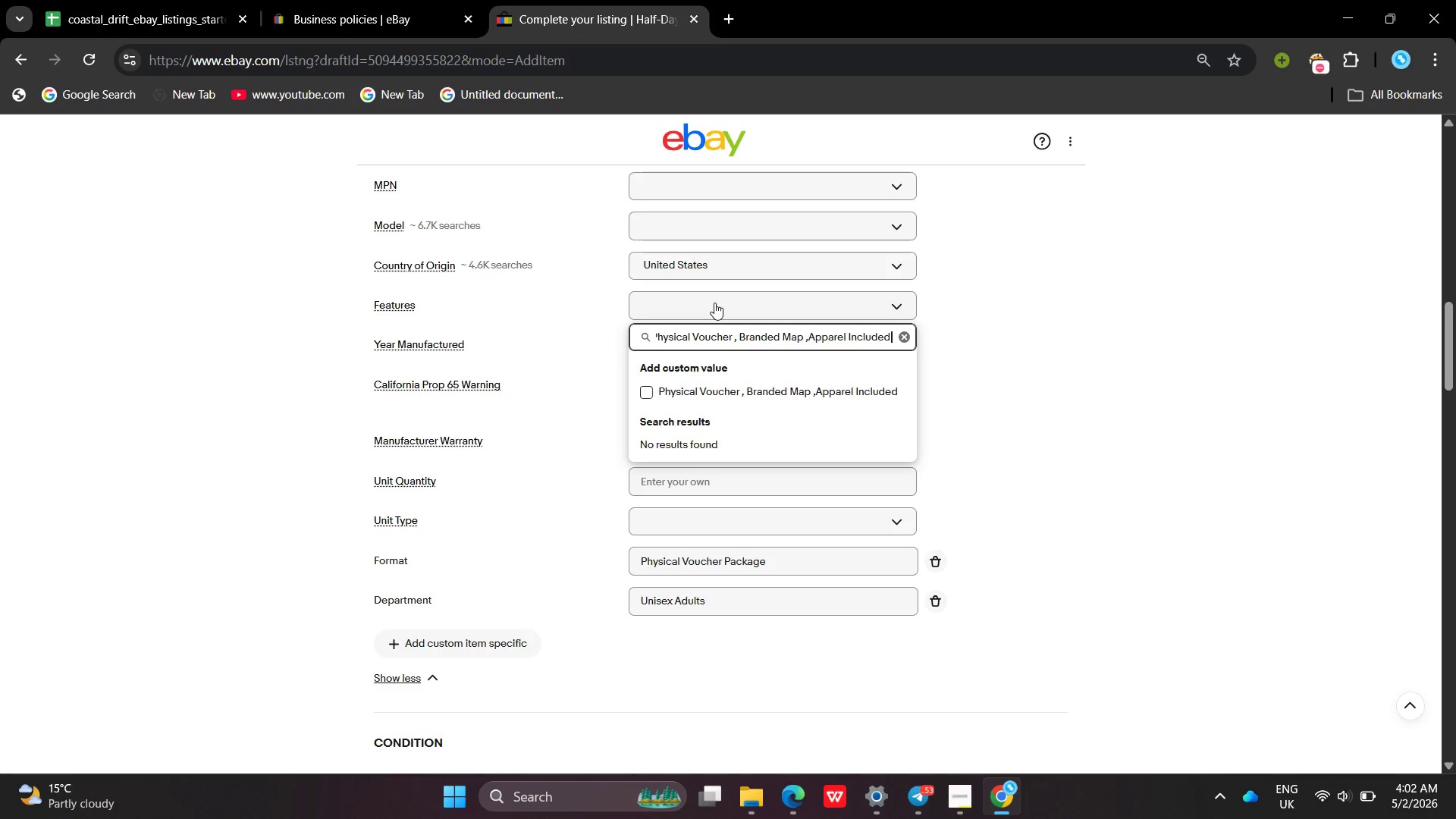 
 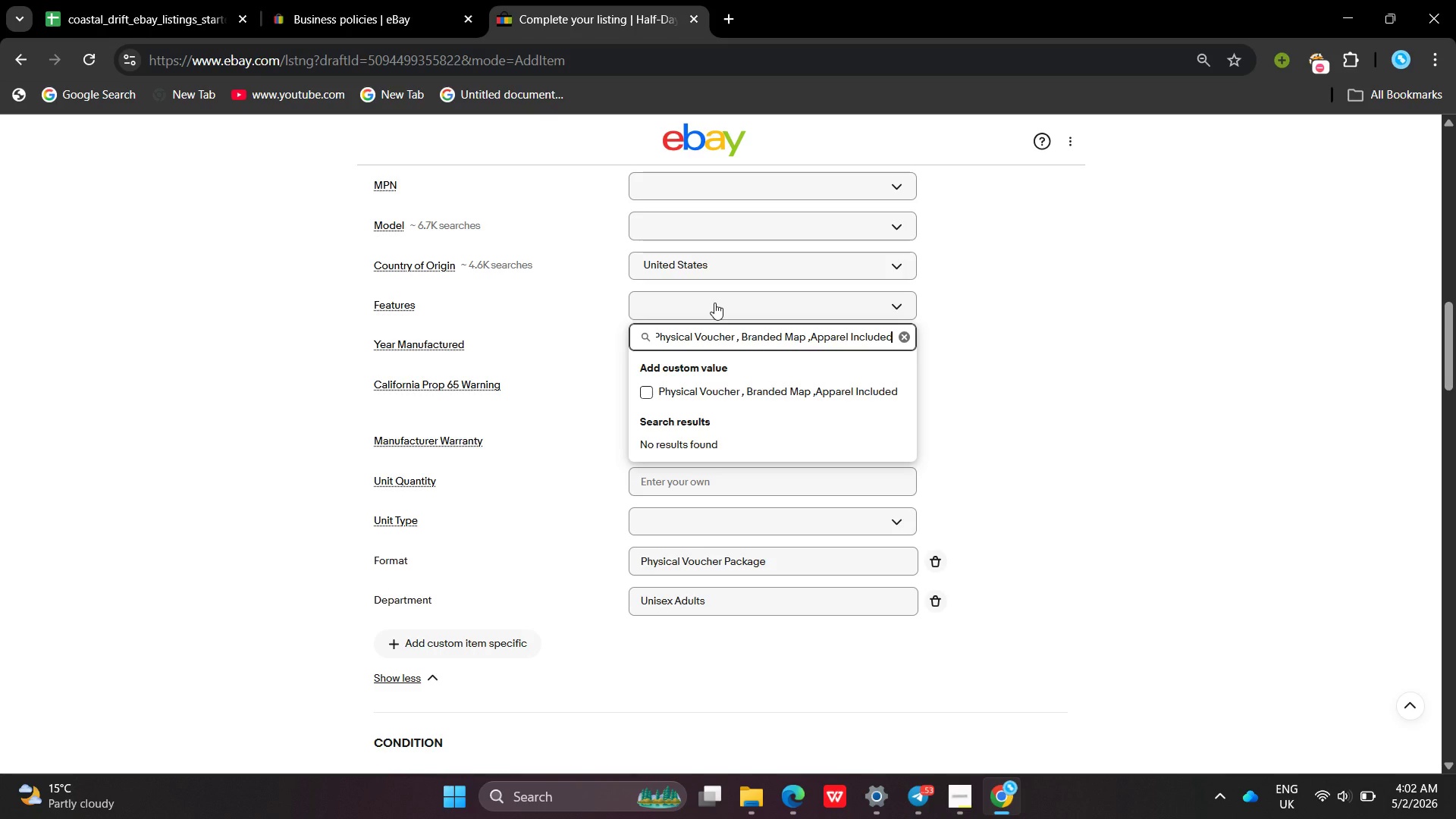 
key(Enter)
 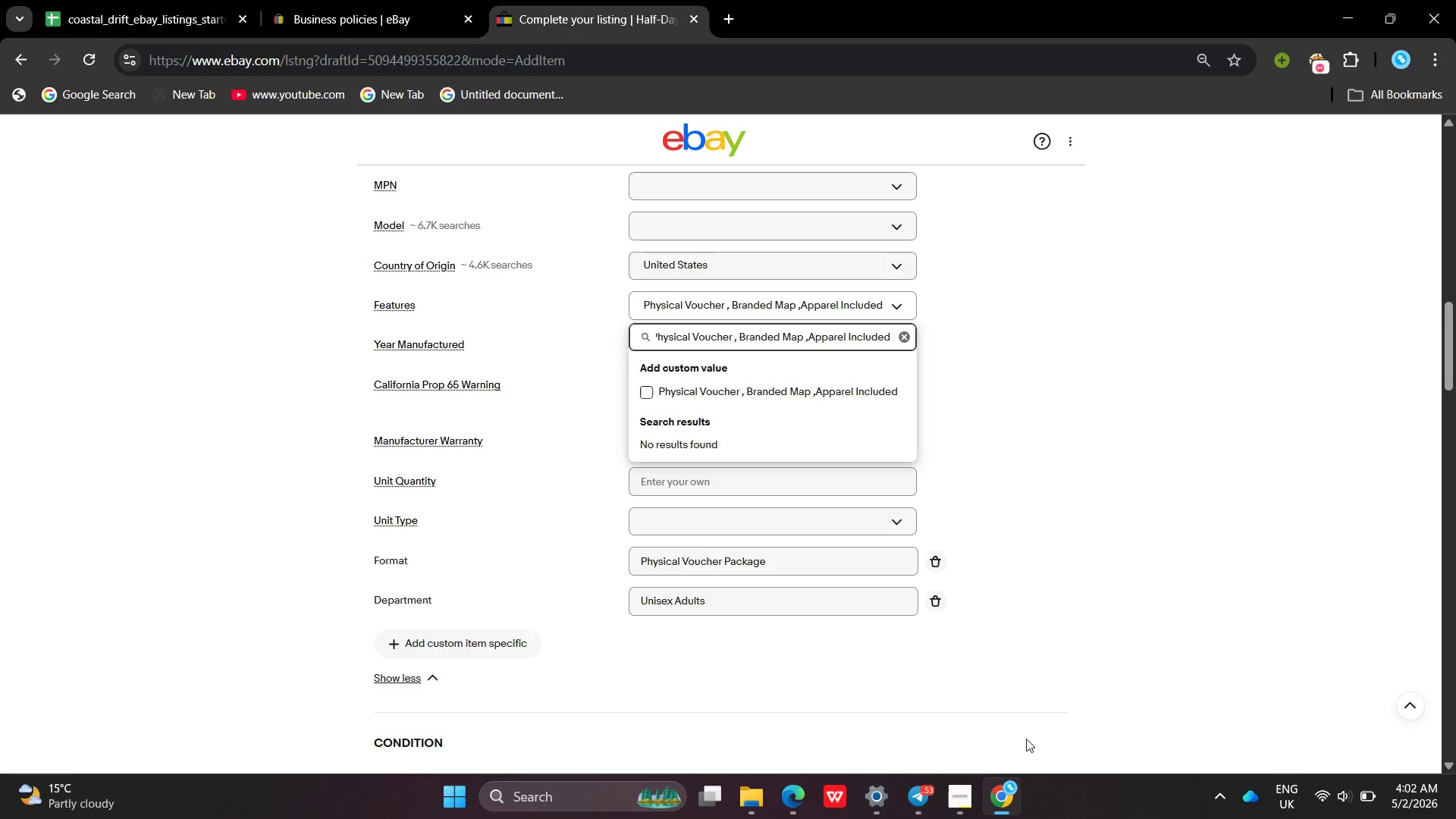 
left_click([967, 785])